 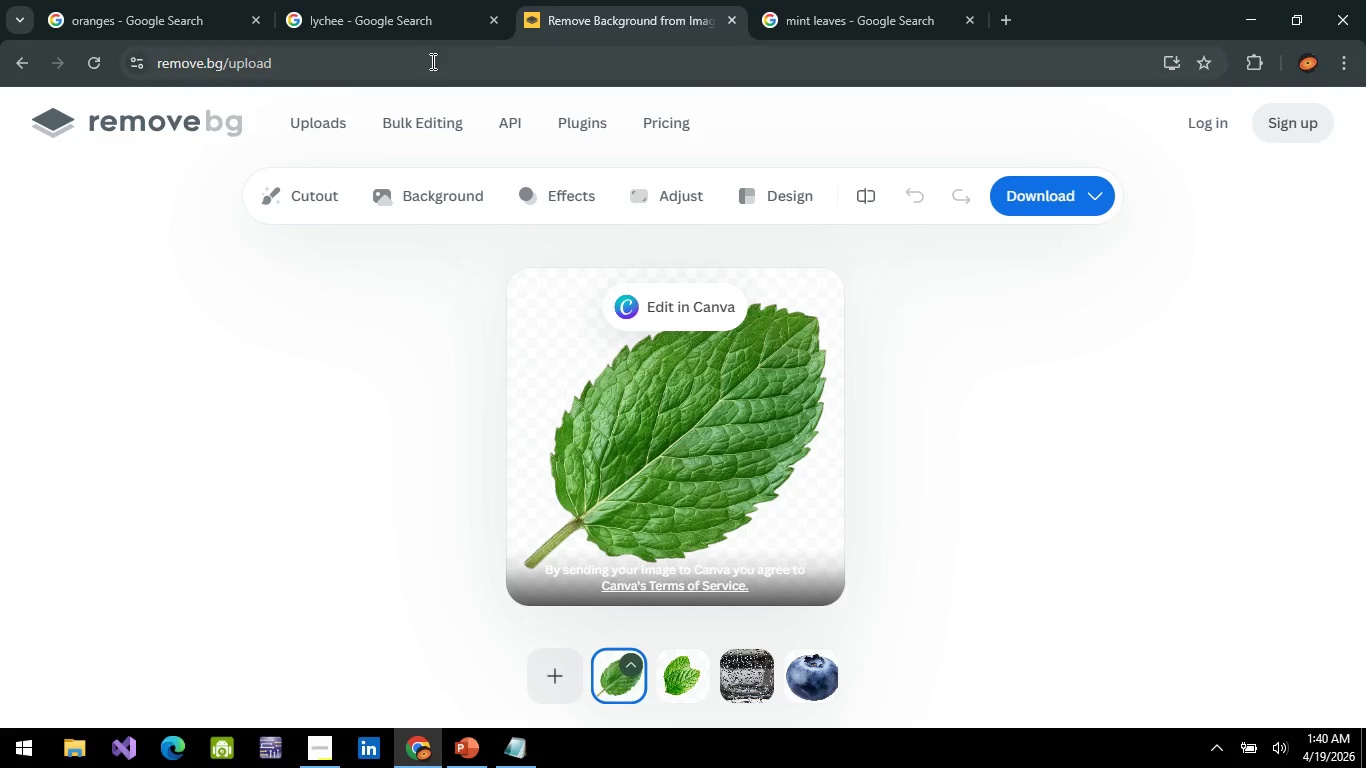 
scroll: coordinate [489, 465], scroll_direction: down, amount: 4.0
 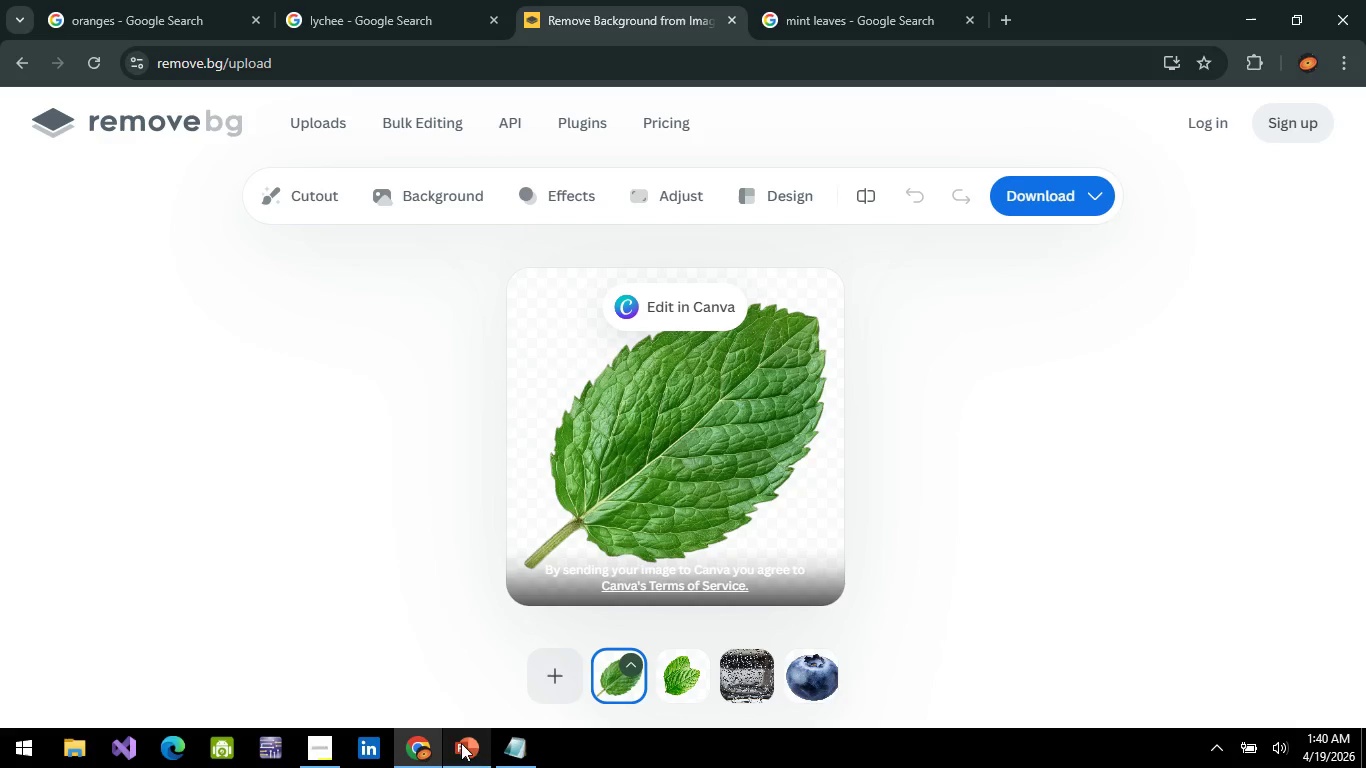 
left_click([459, 747])
 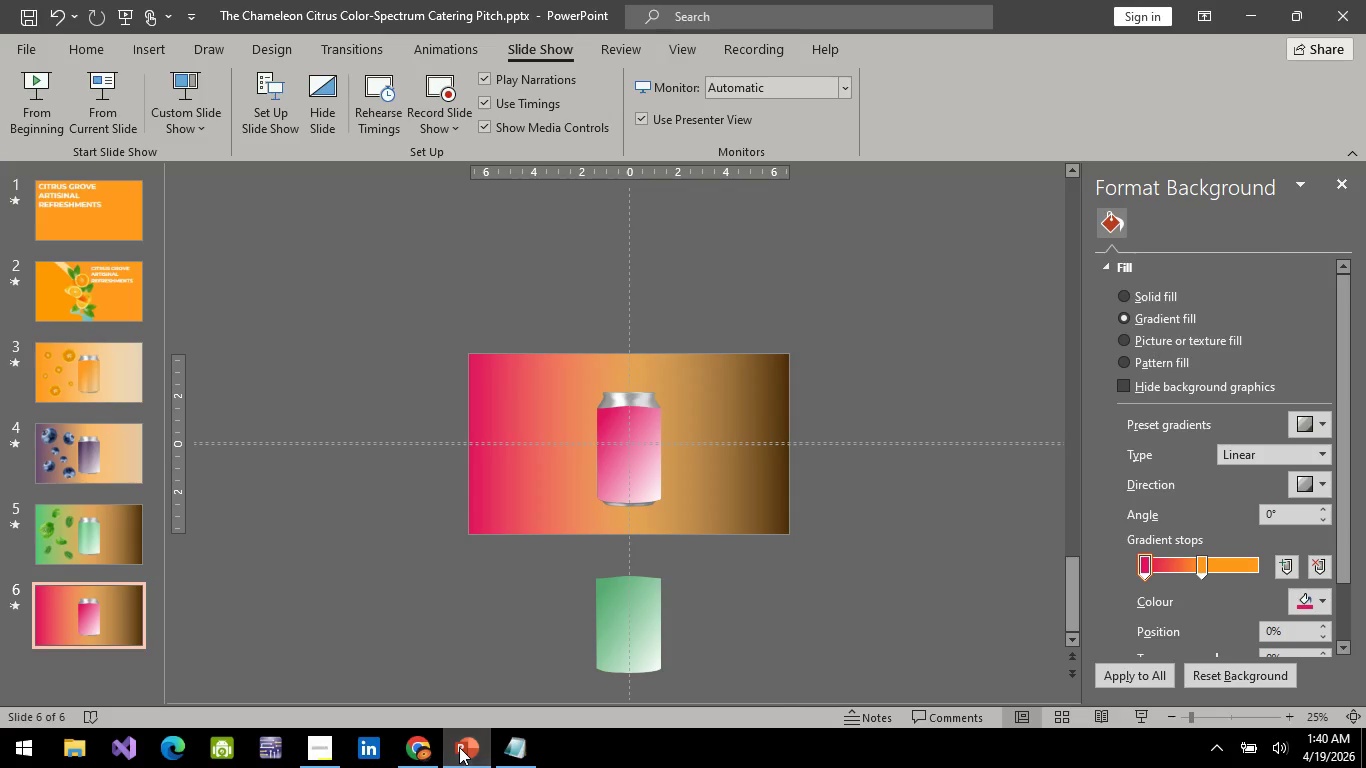 
left_click([459, 747])
 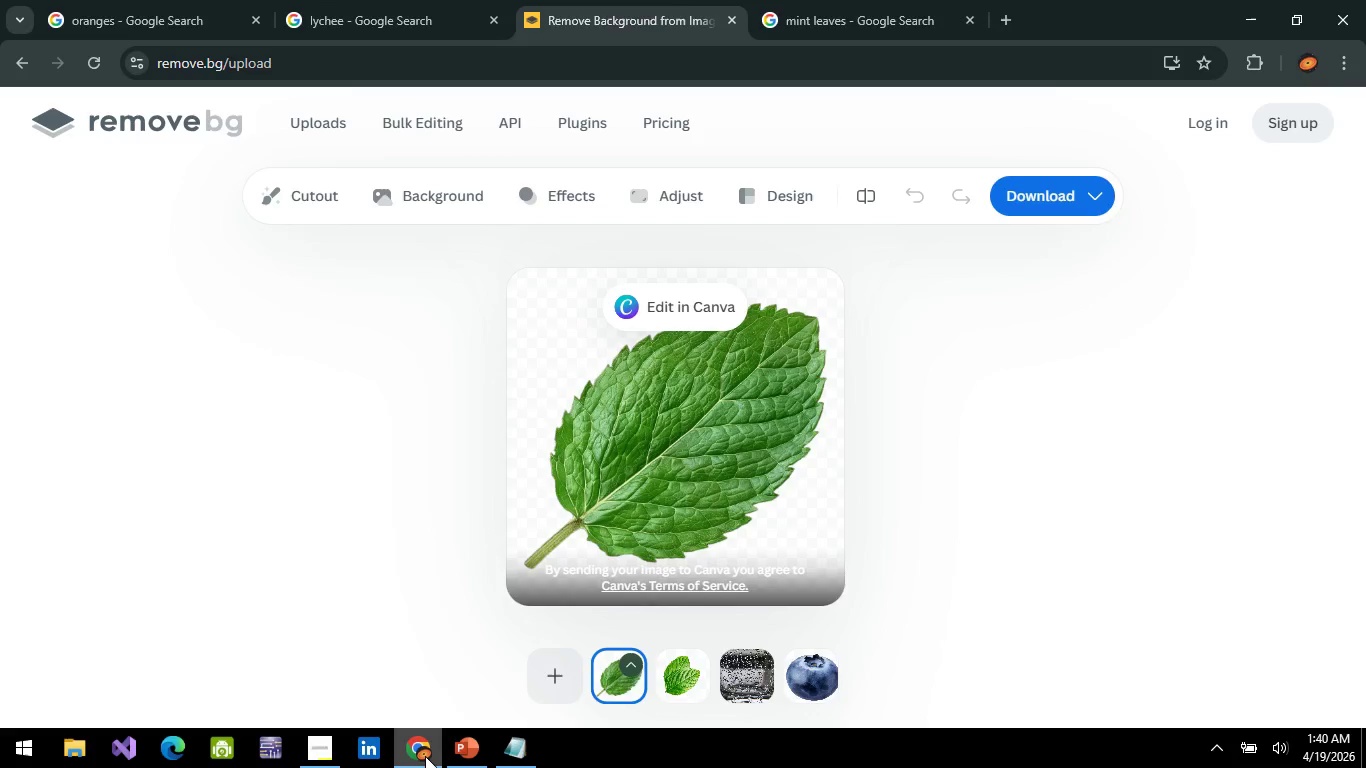 
double_click([425, 756])
 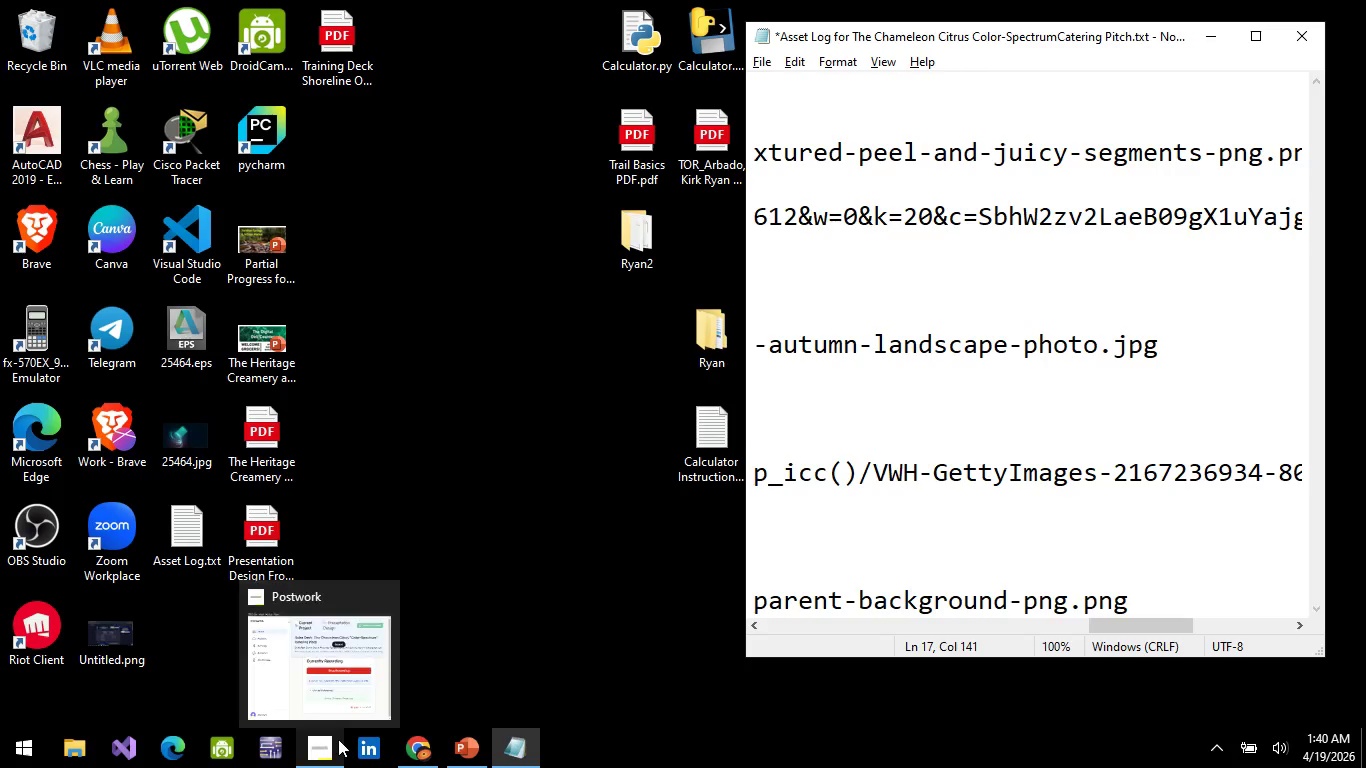 
left_click([336, 739])